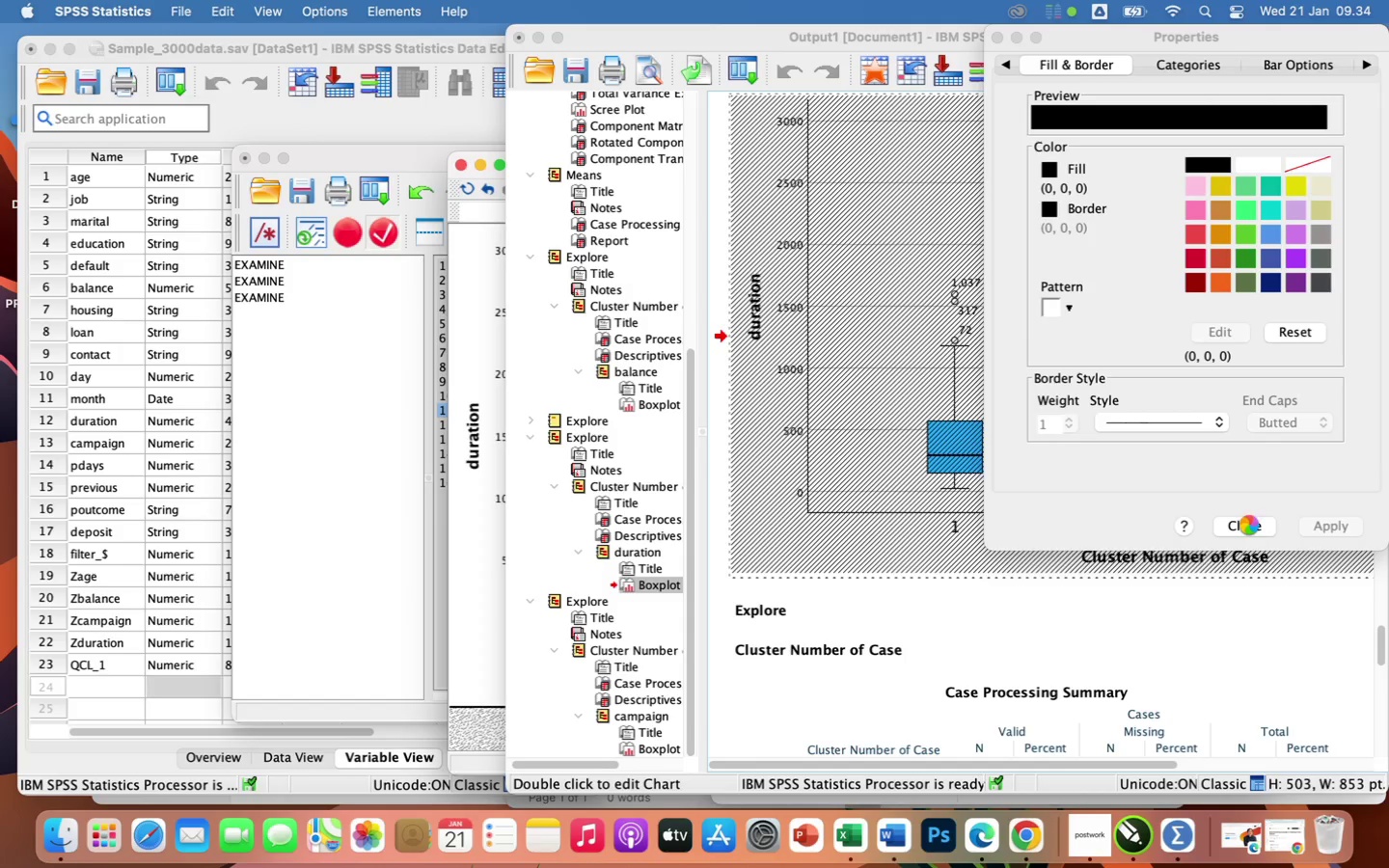 
wait(14.85)
 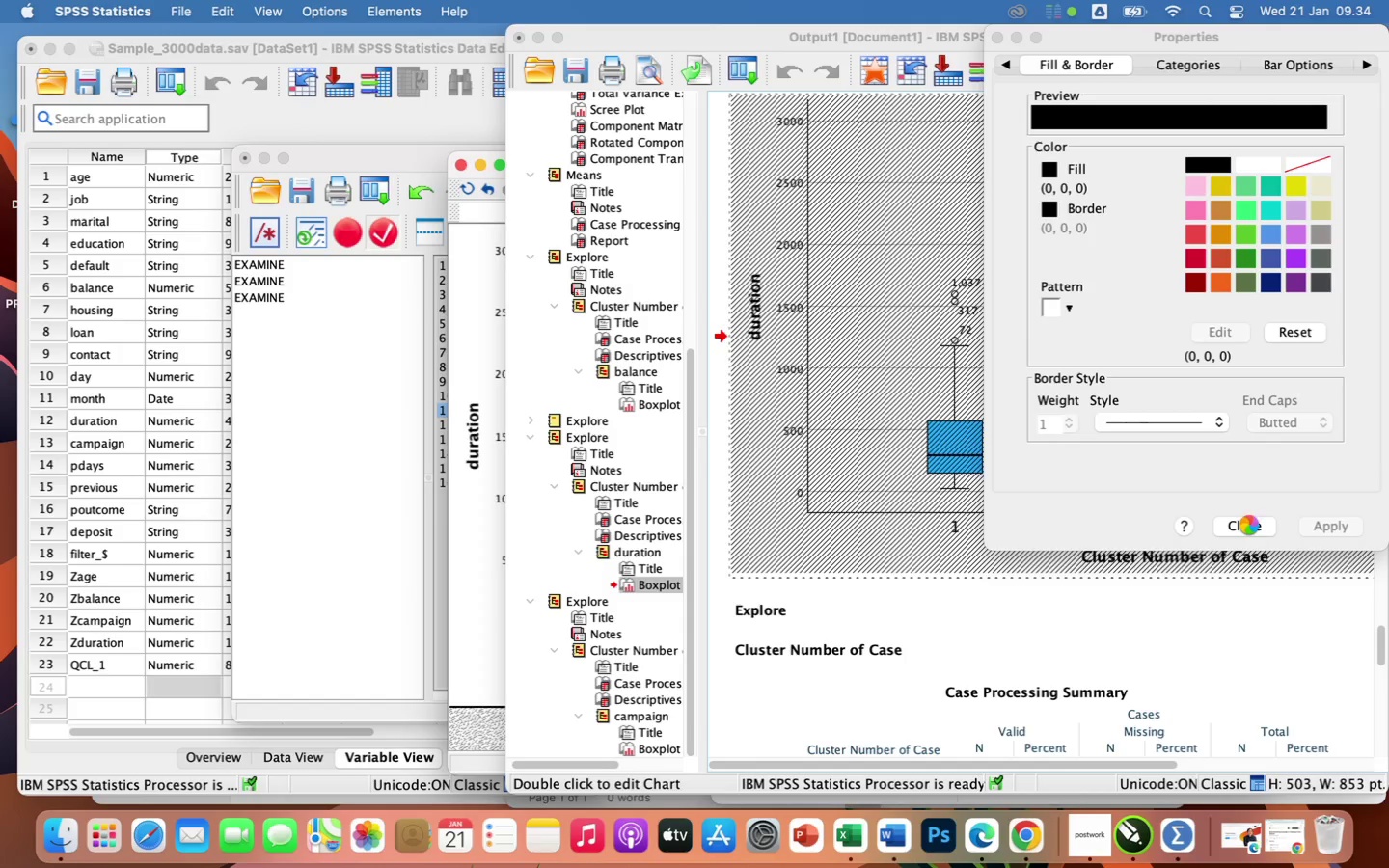 
left_click([1077, 828])